 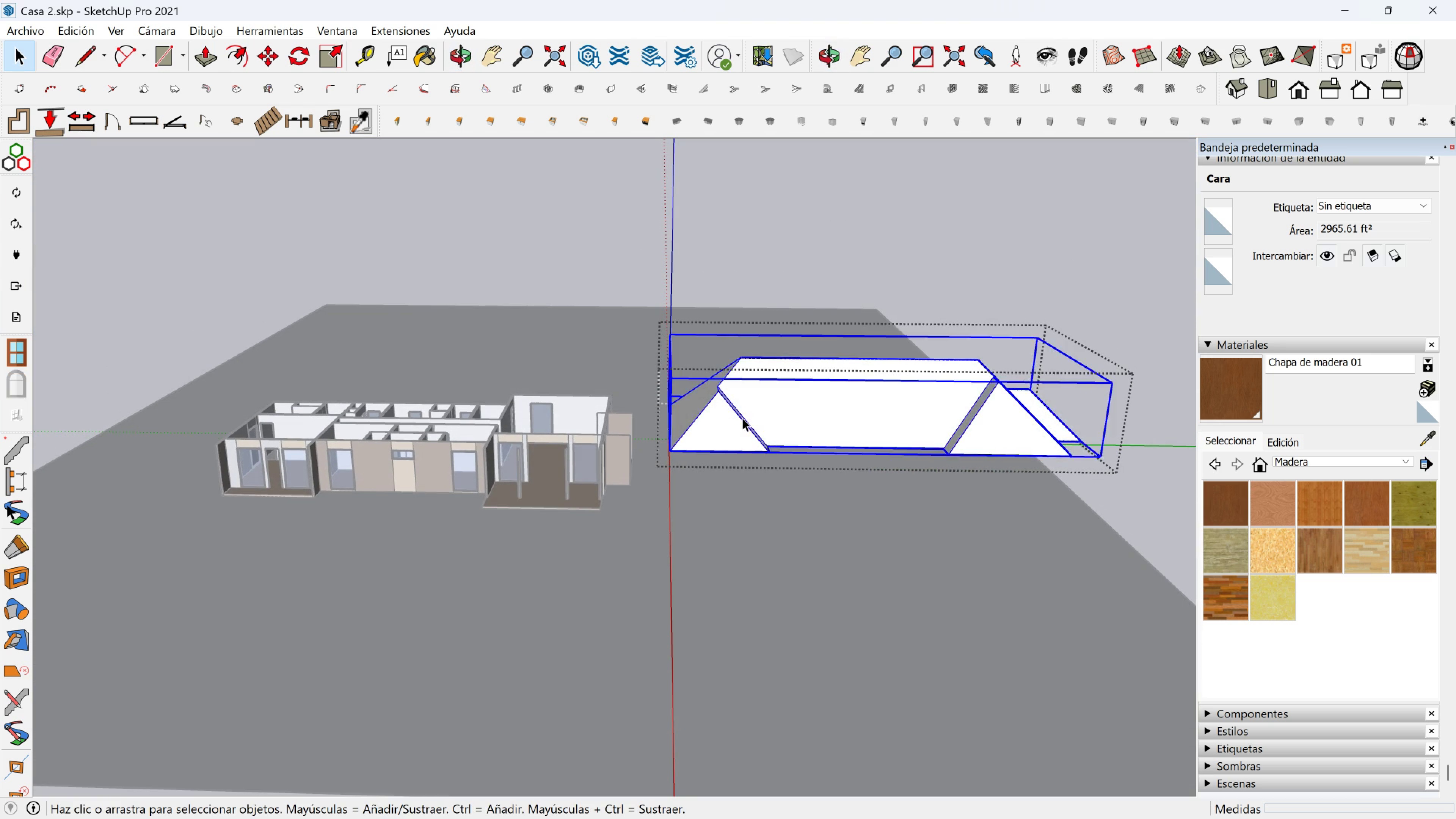 
key(Delete)
 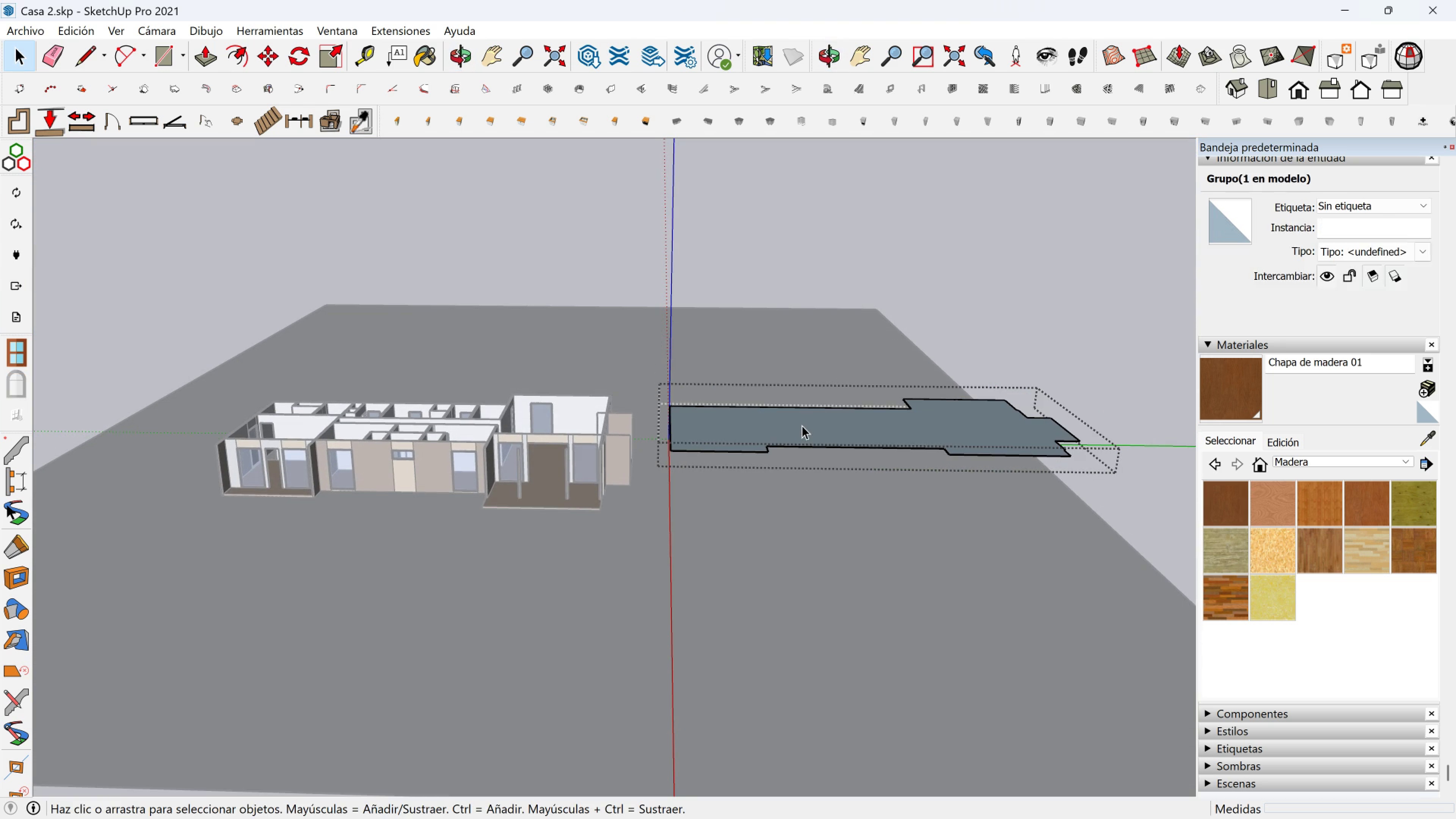 
left_click([802, 425])
 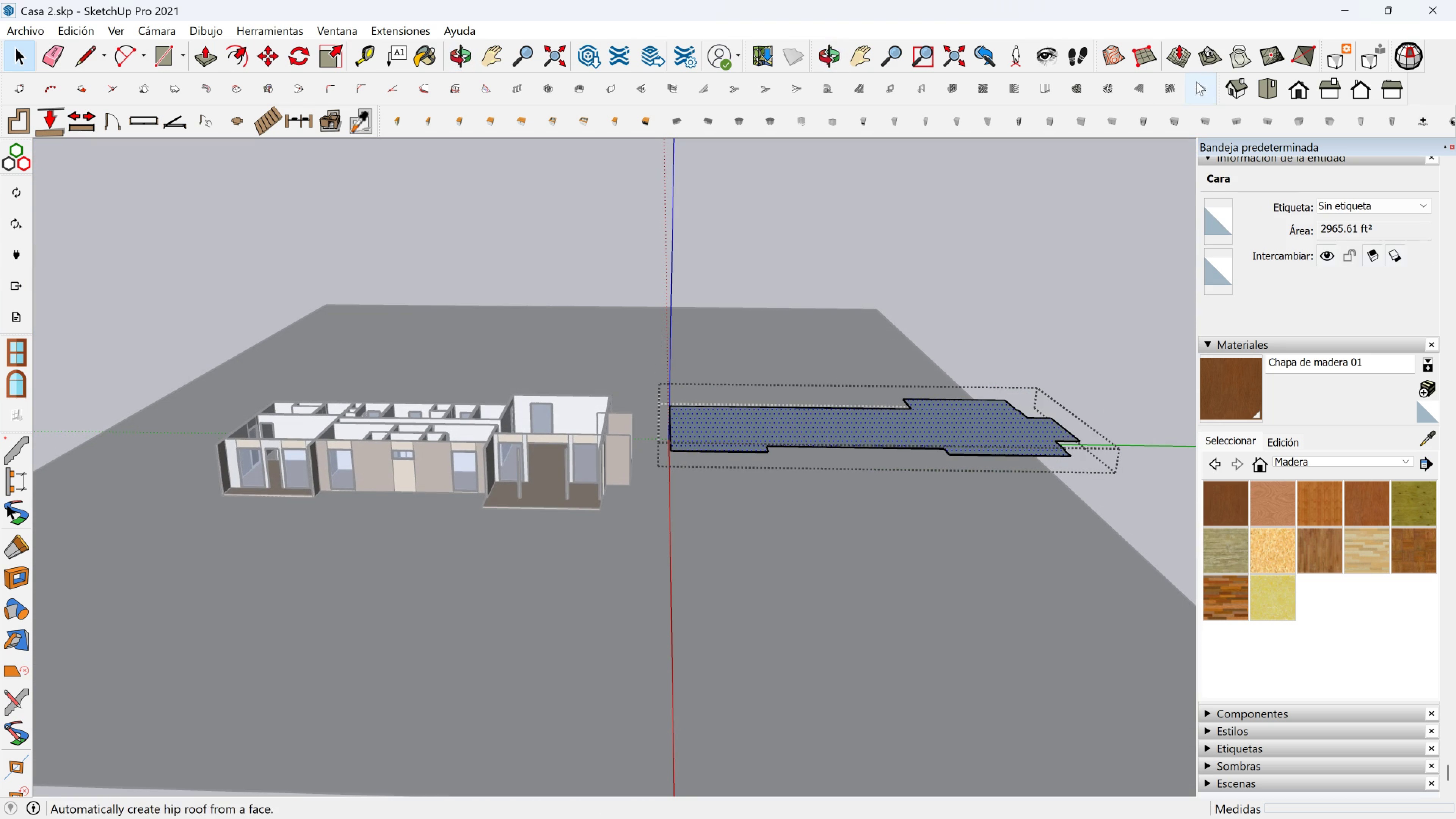 
left_click([1197, 82])
 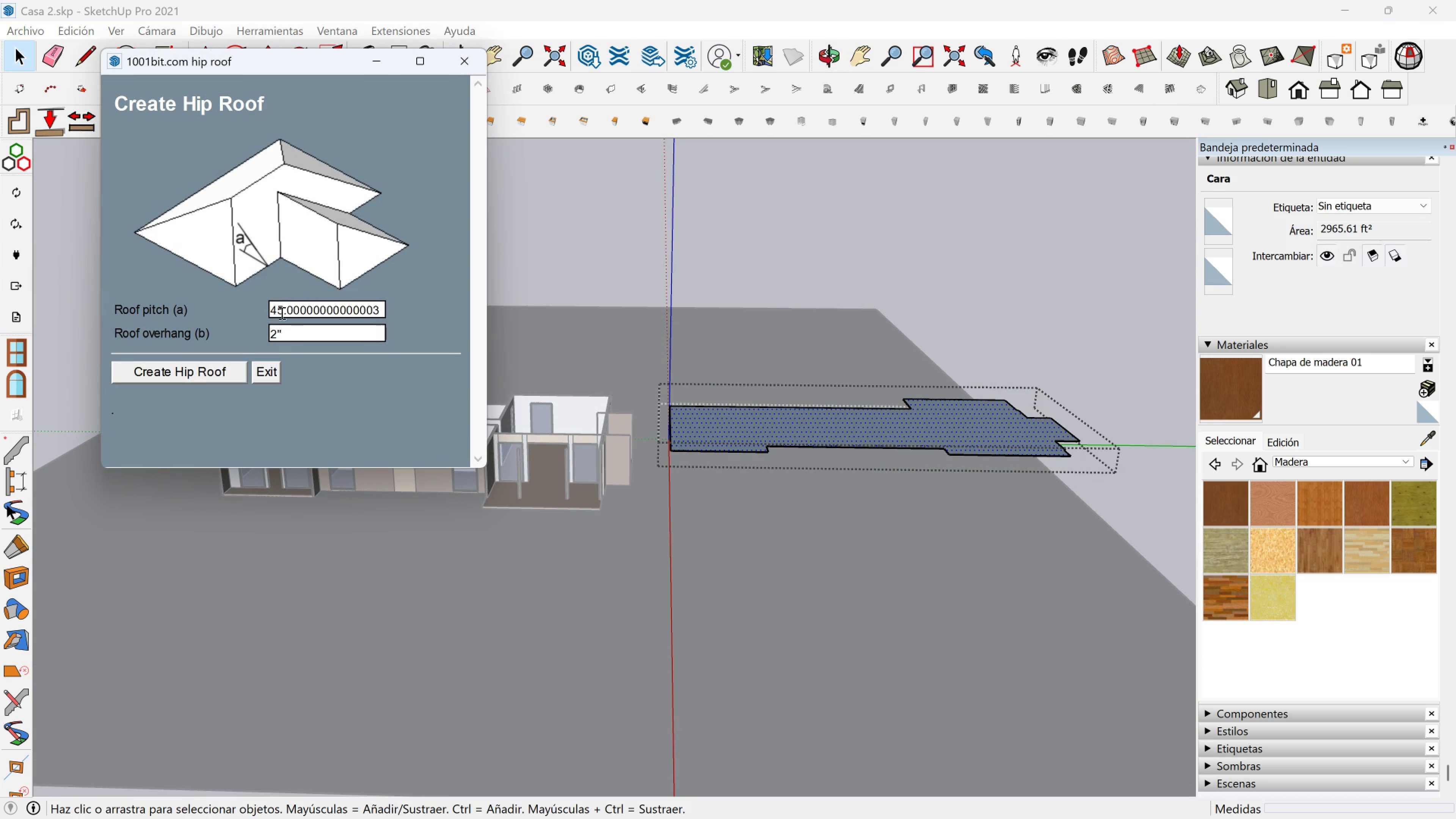 
left_click([280, 313])